 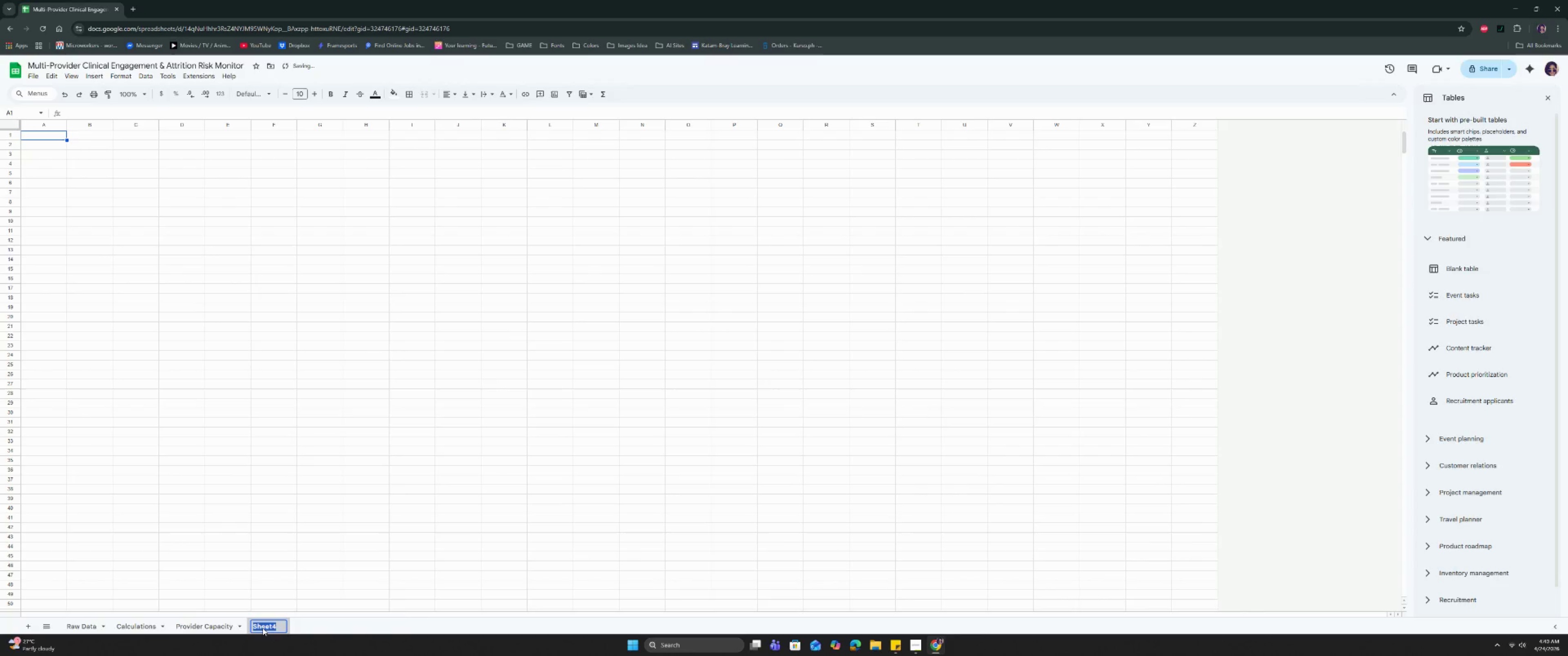 
type(Actiona N)
key(Backspace)
key(Backspace)
key(Backspace)
type( nEN)
key(Backspace)
key(Backspace)
key(Backspace)
type(Needed)
 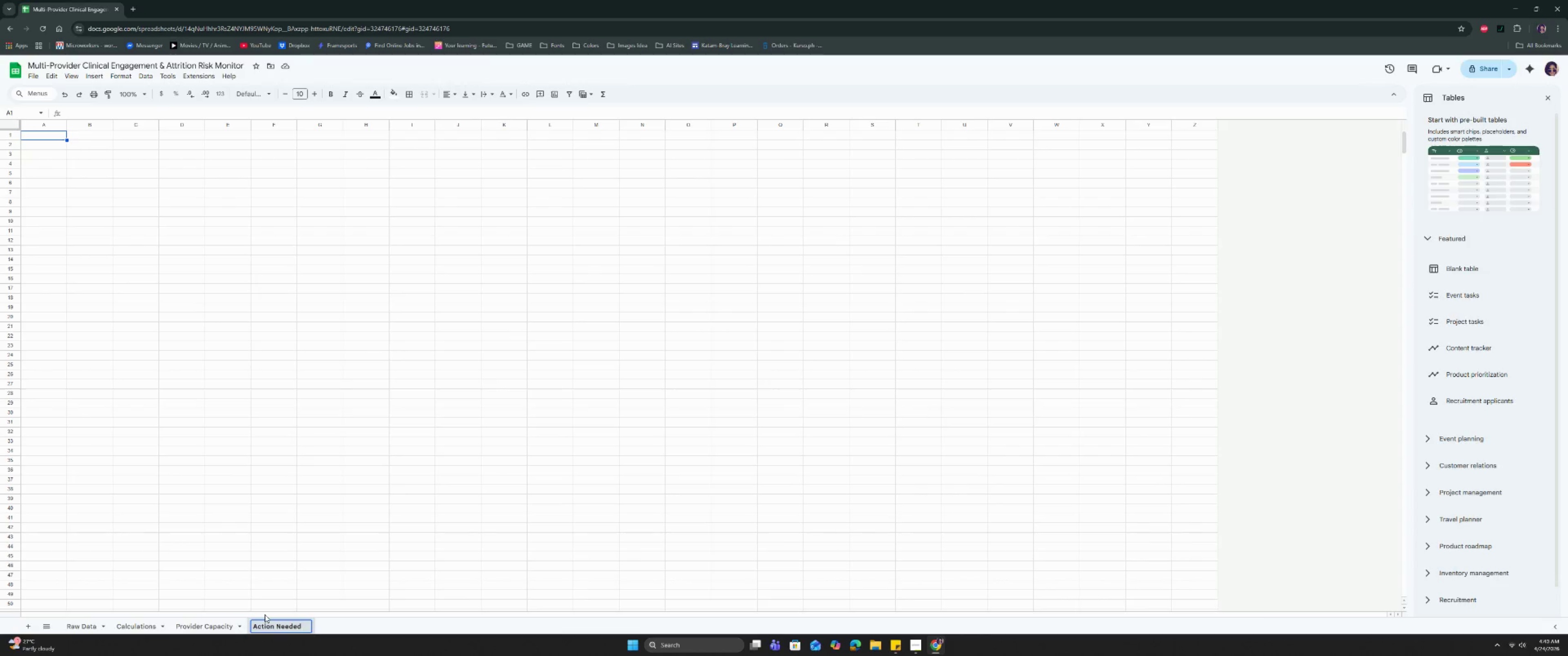 
key(Enter)
 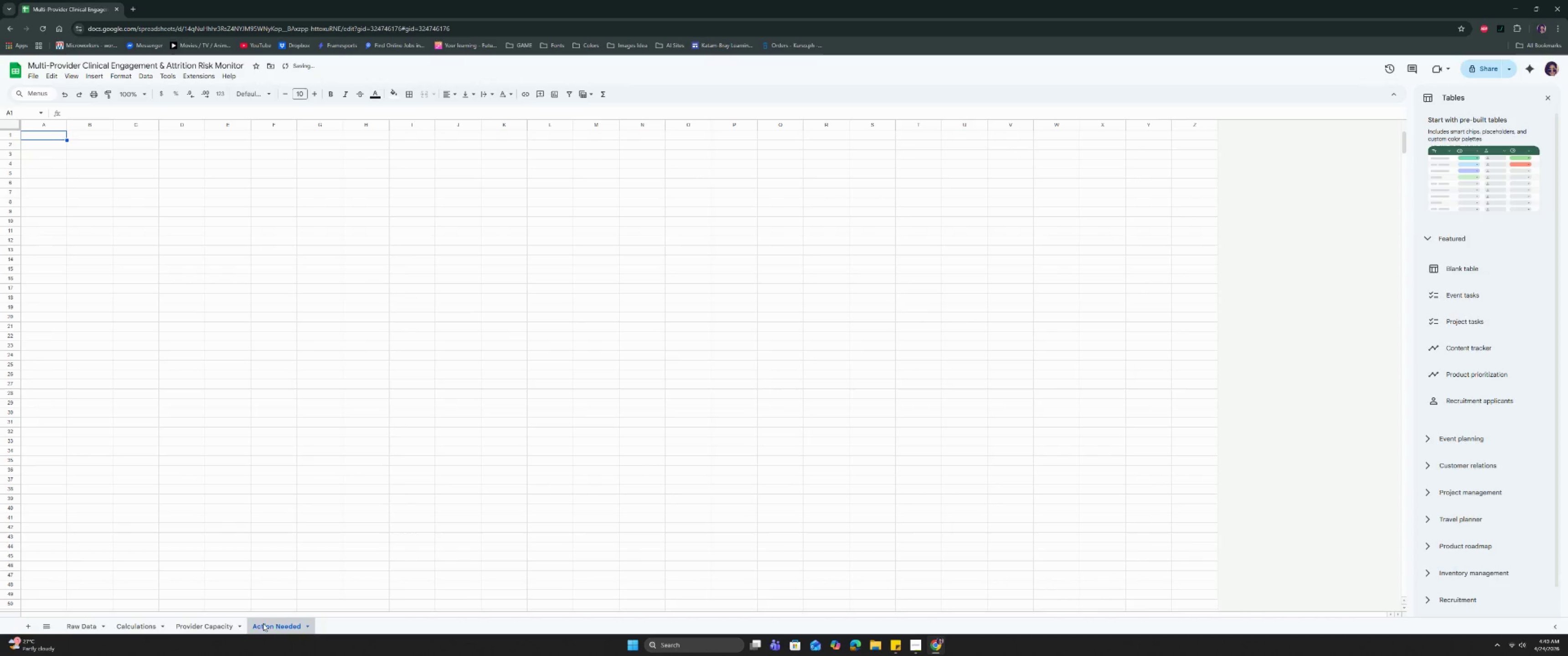 
left_click_drag(start_coordinate=[262, 623], to_coordinate=[189, 626])
 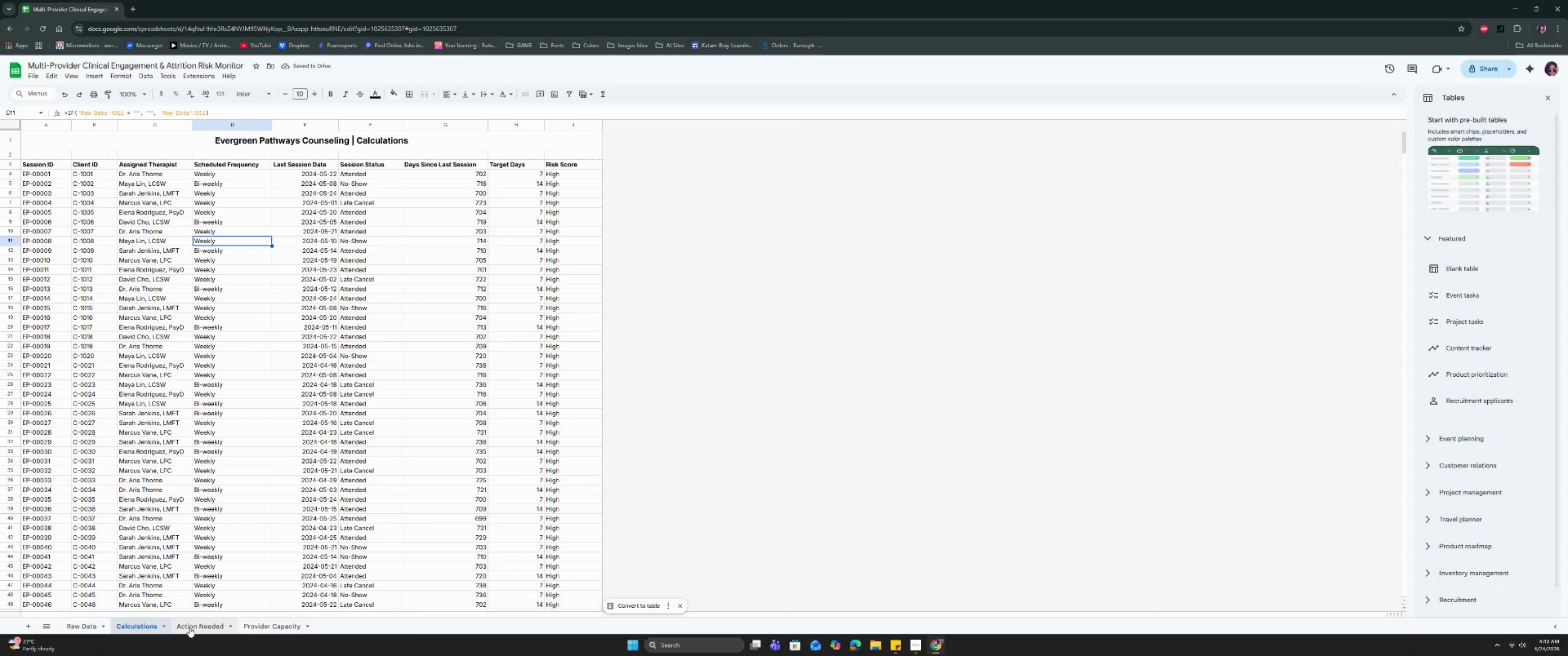 
left_click([193, 628])
 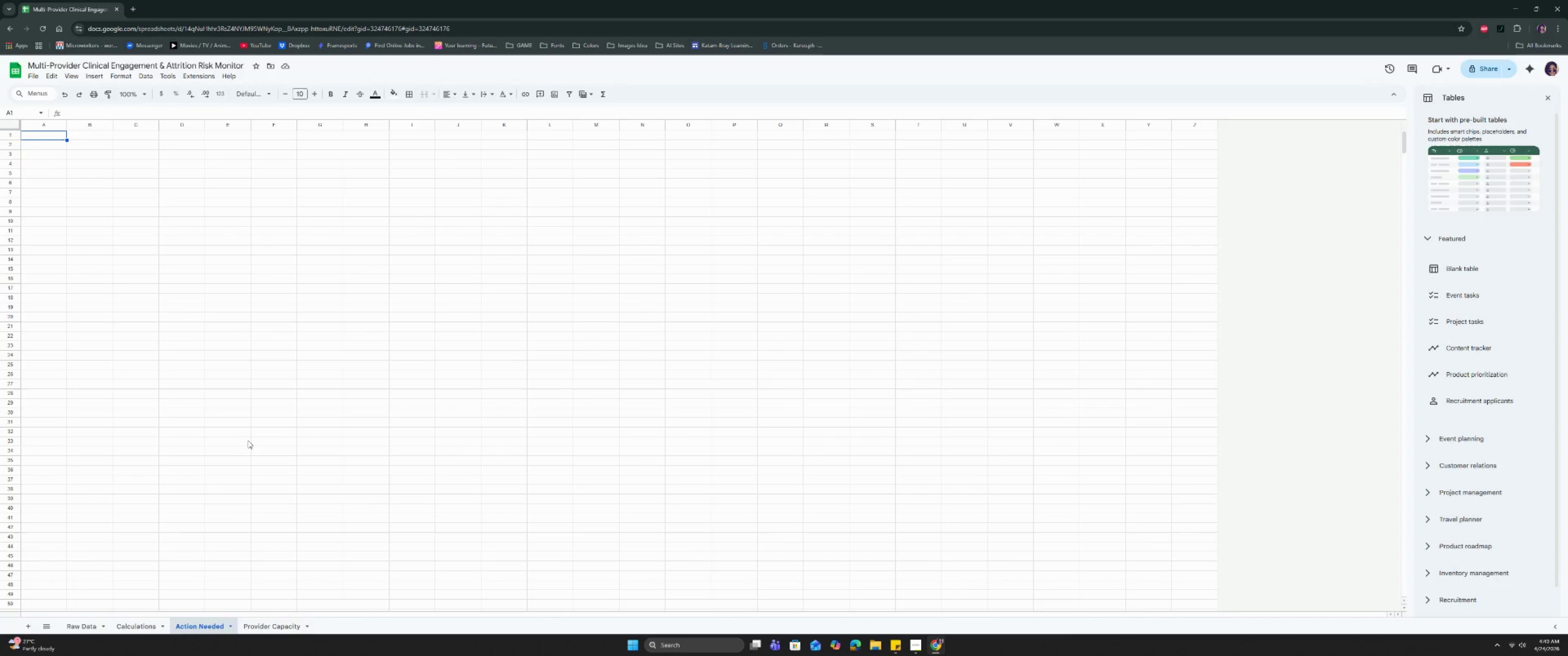 
wait(15.56)
 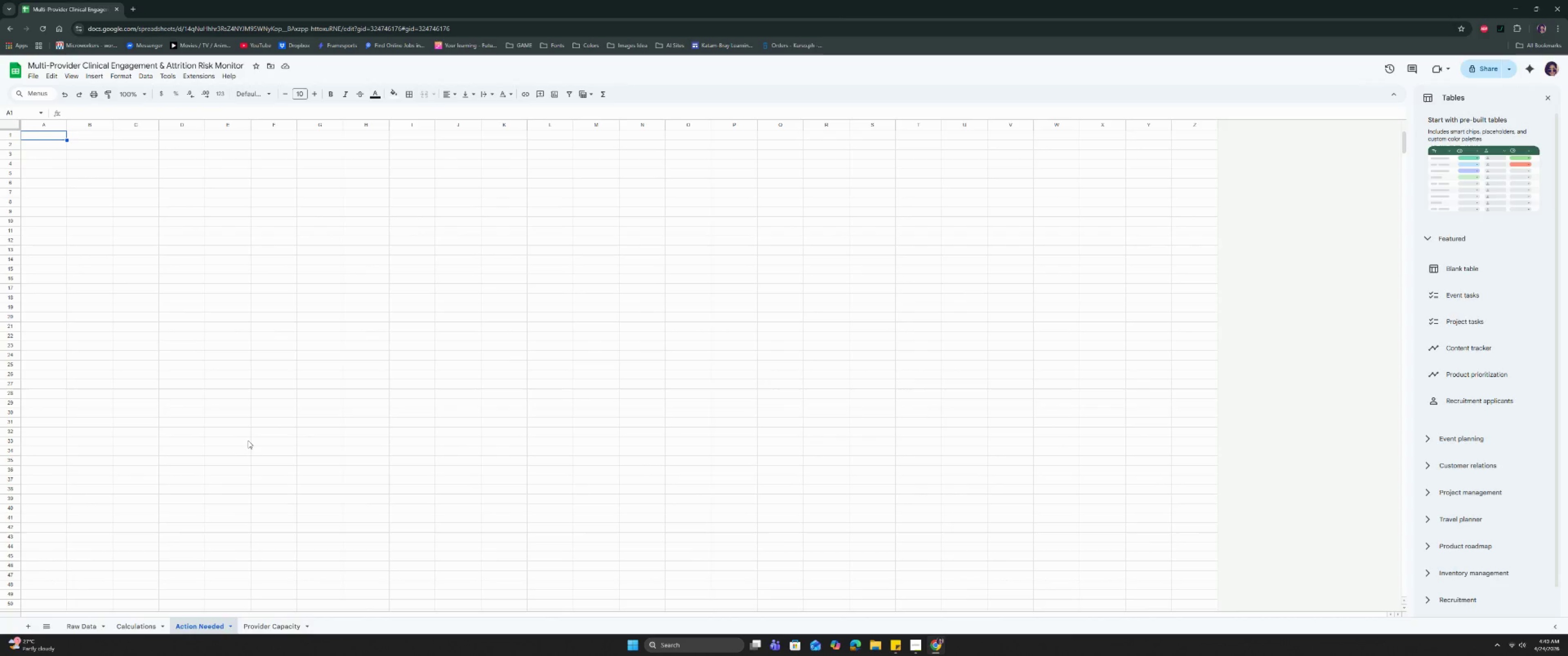 
scroll: coordinate [215, 412], scroll_direction: up, amount: 4.0
 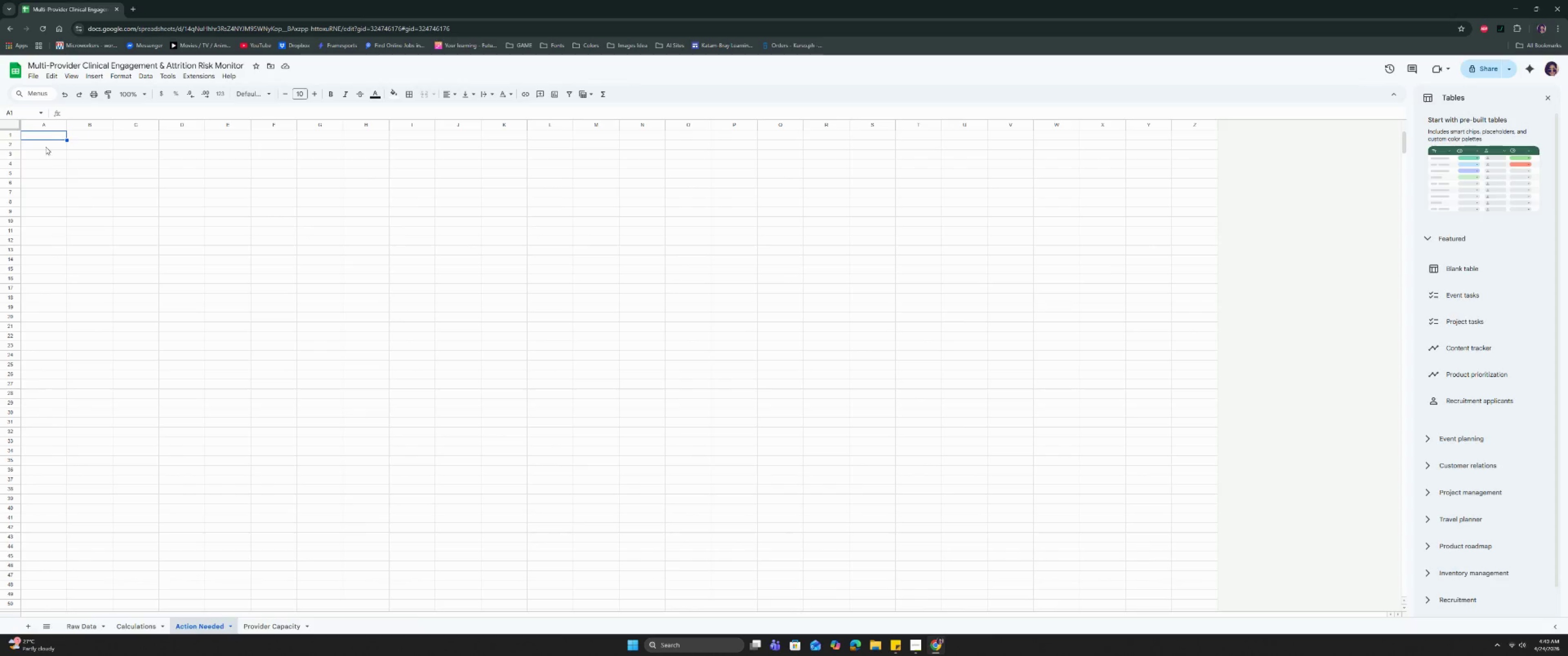 
left_click([37, 131])
 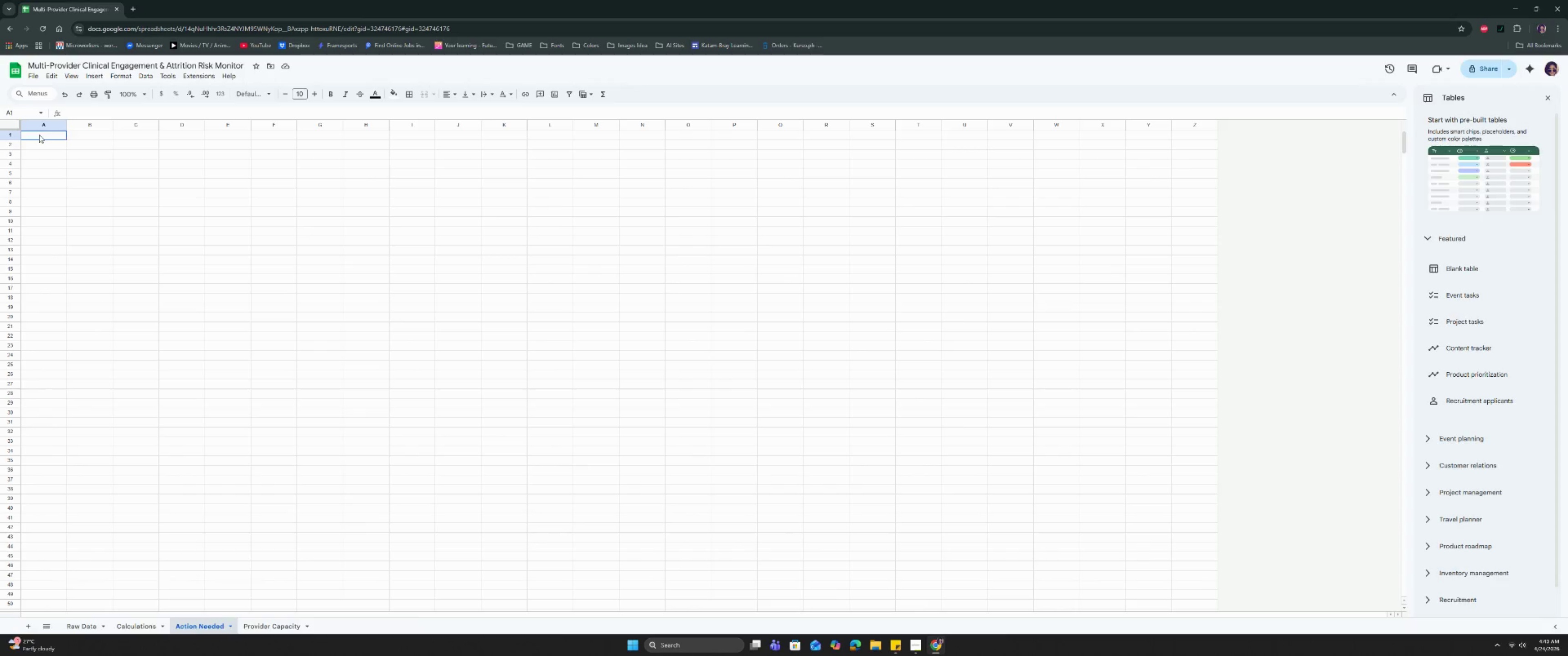 
triple_click([39, 135])
 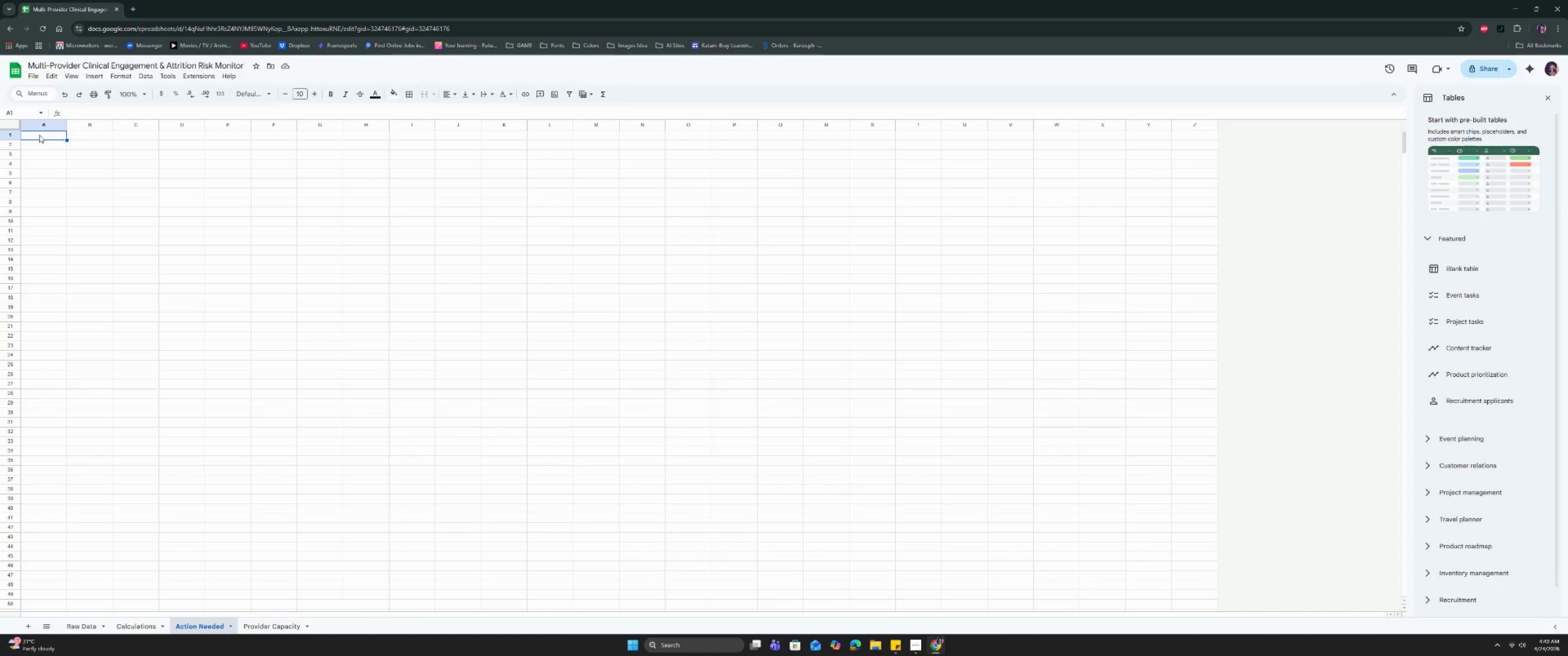 
key(Control+V)
 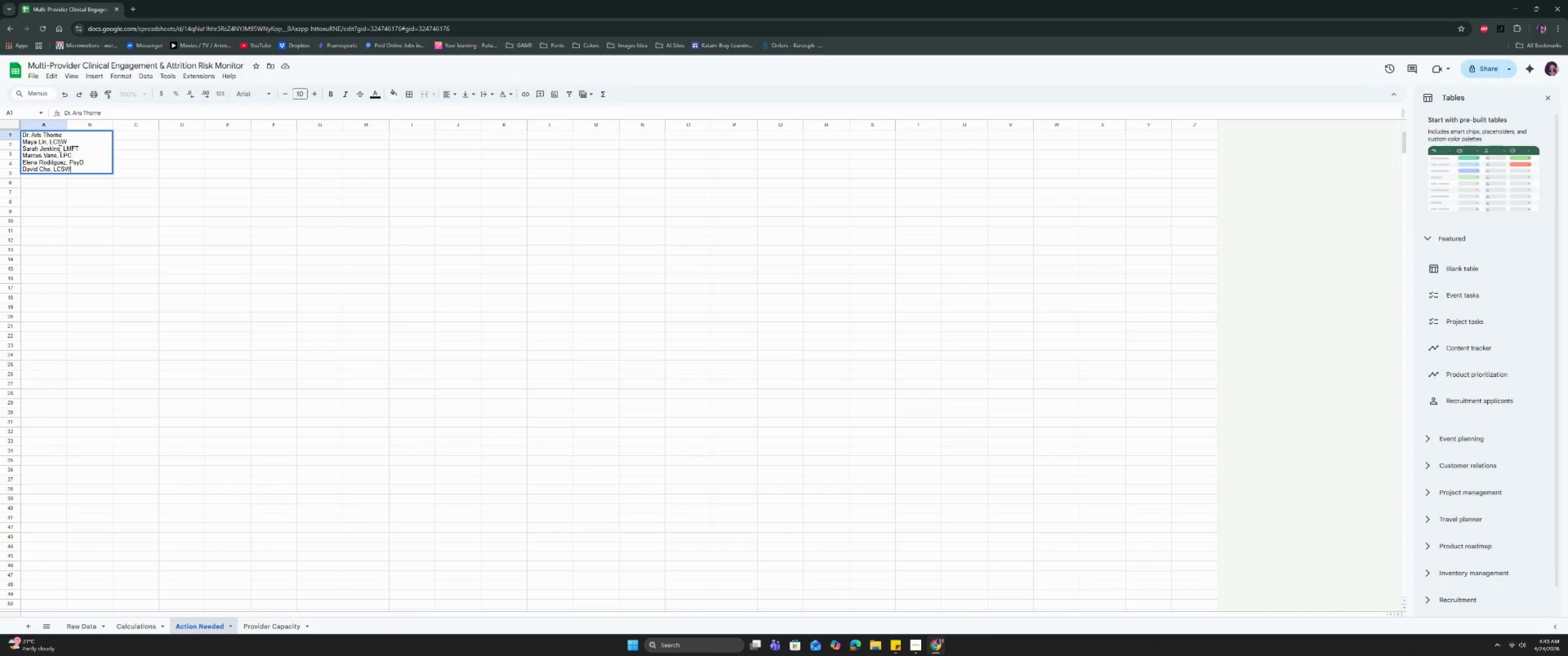 
key(Control+ControlLeft)
 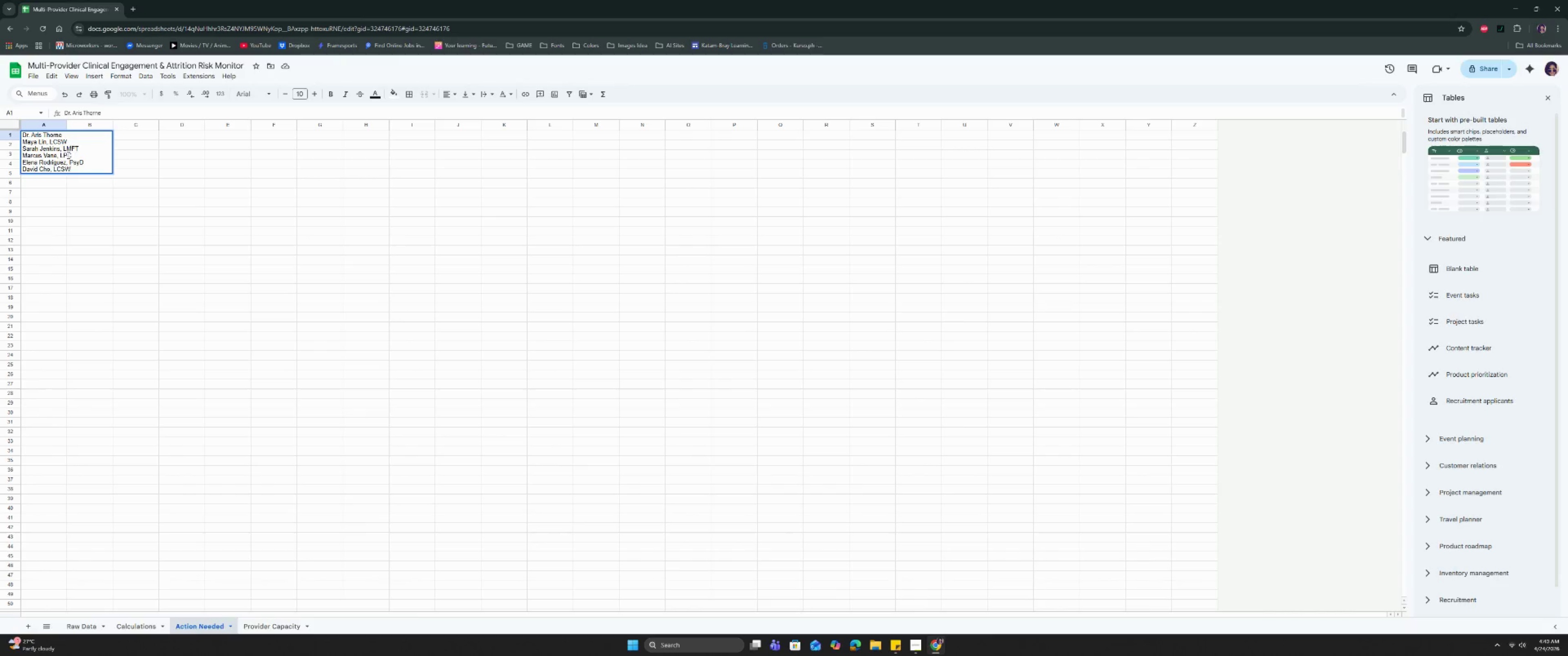 
key(Control+Z)